 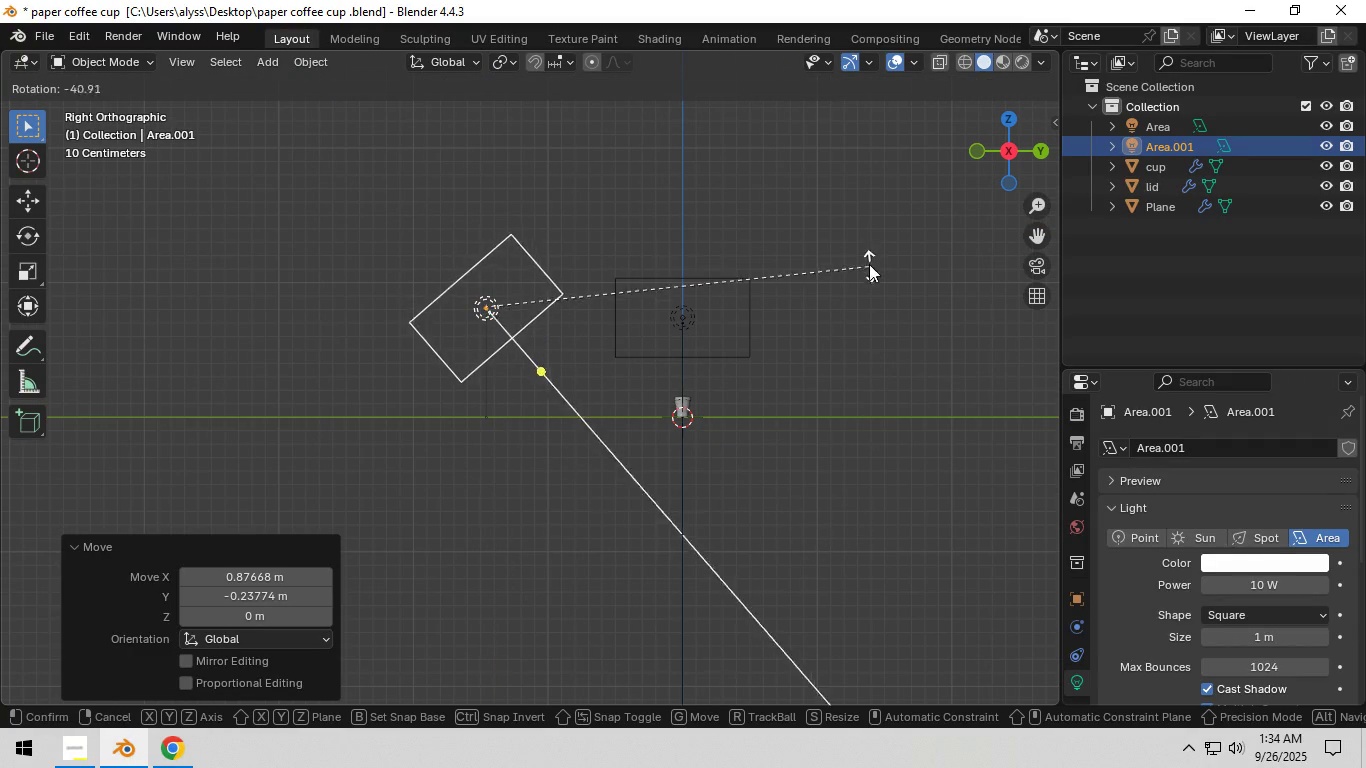 
left_click([833, 102])
 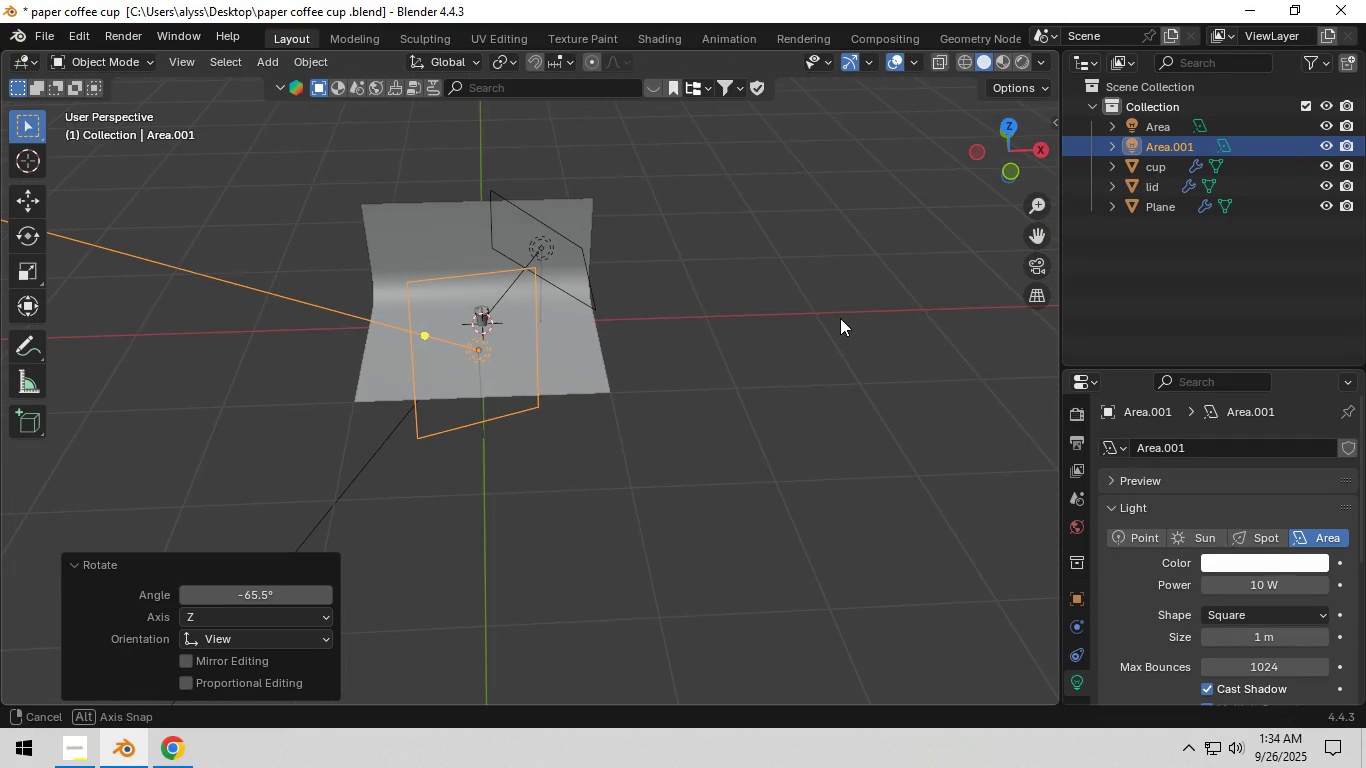 
key(Backquote)
 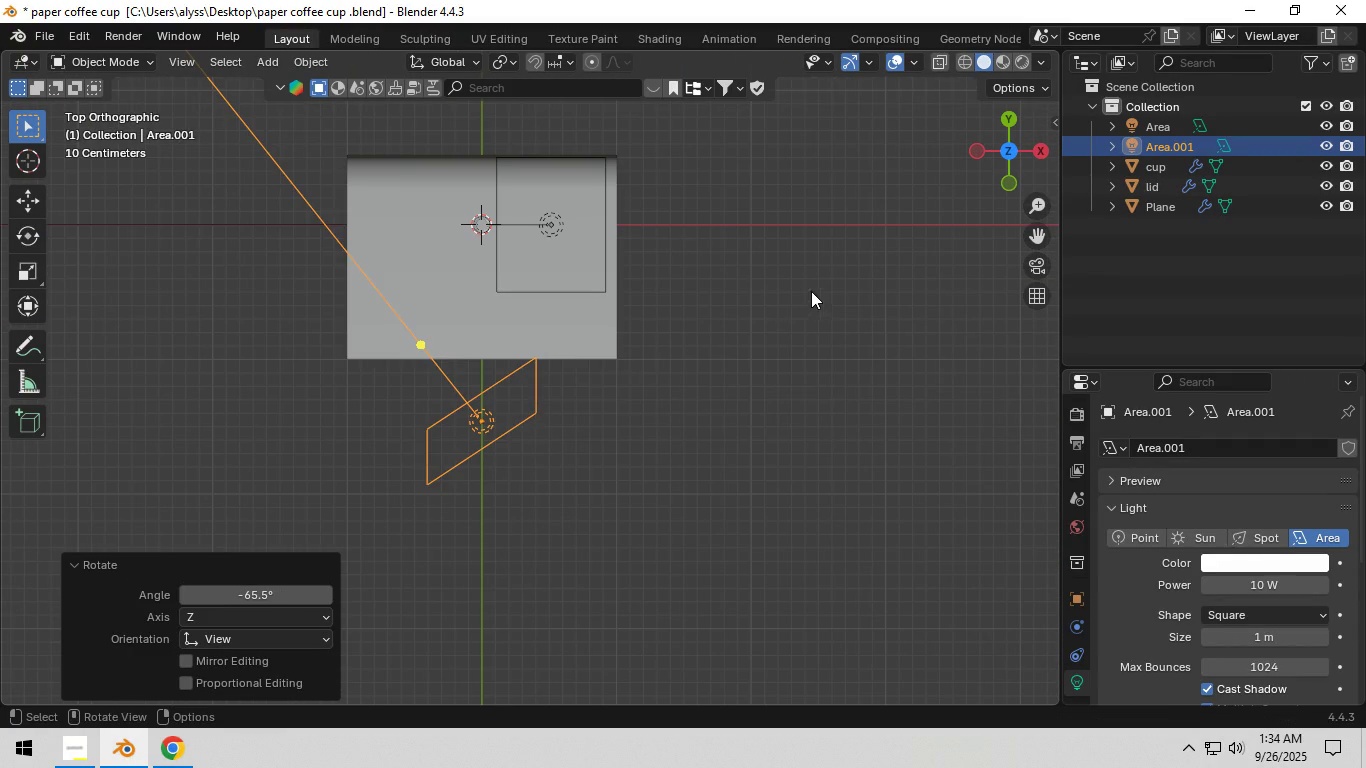 
key(R)
 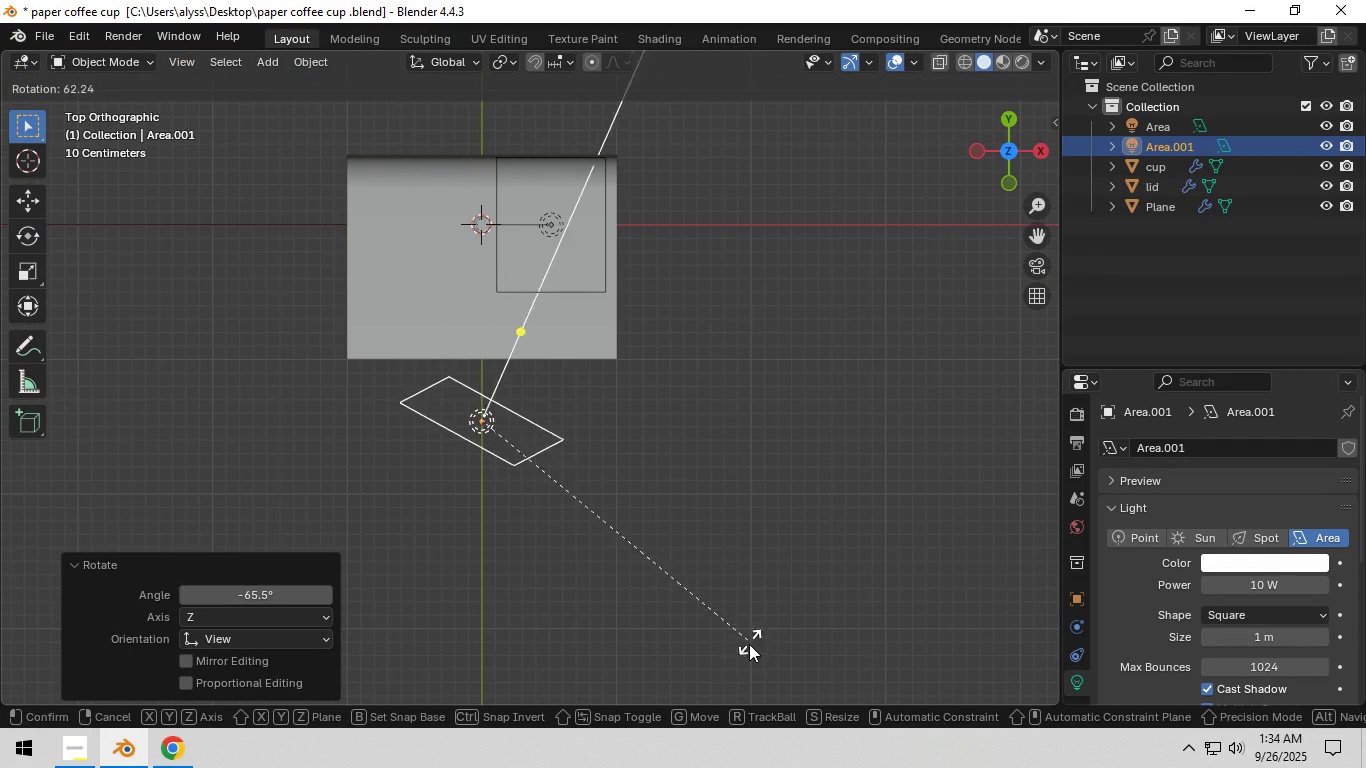 
left_click([729, 673])
 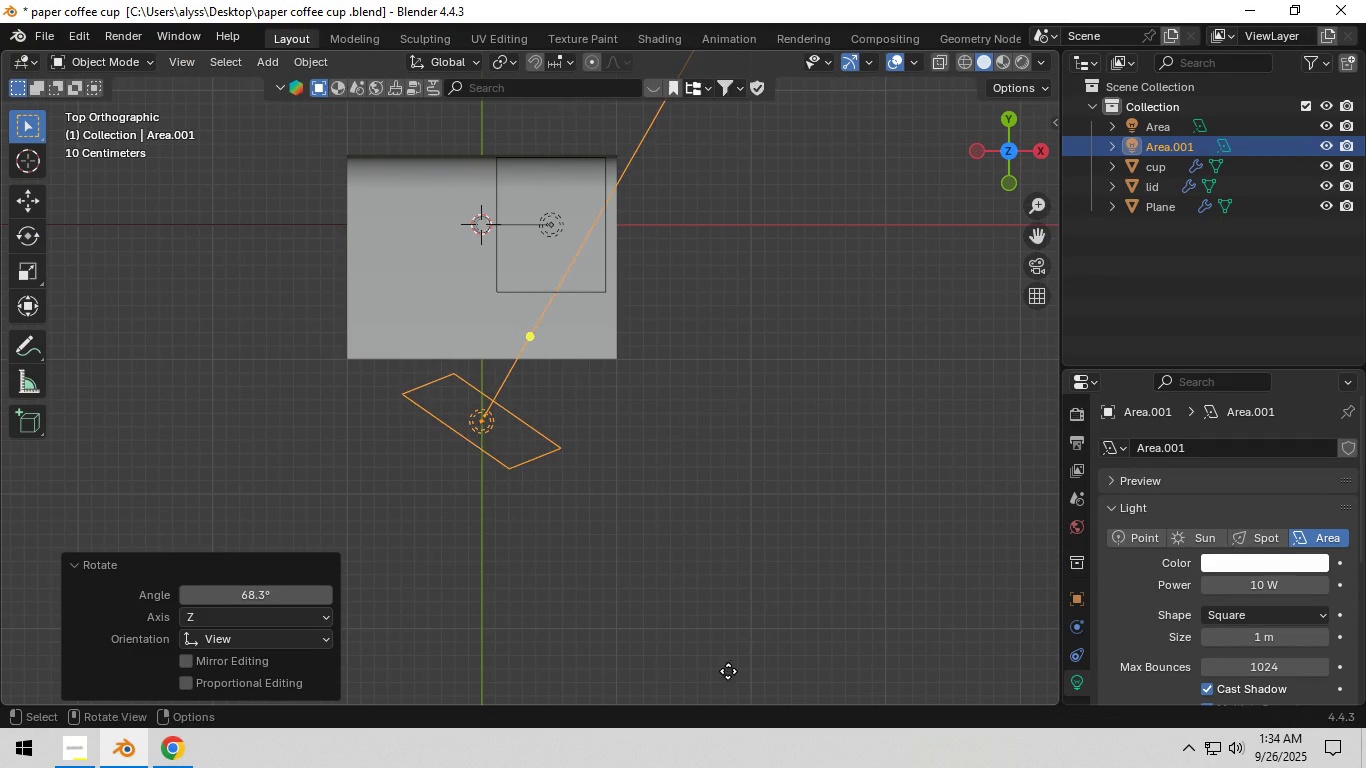 
key(G)
 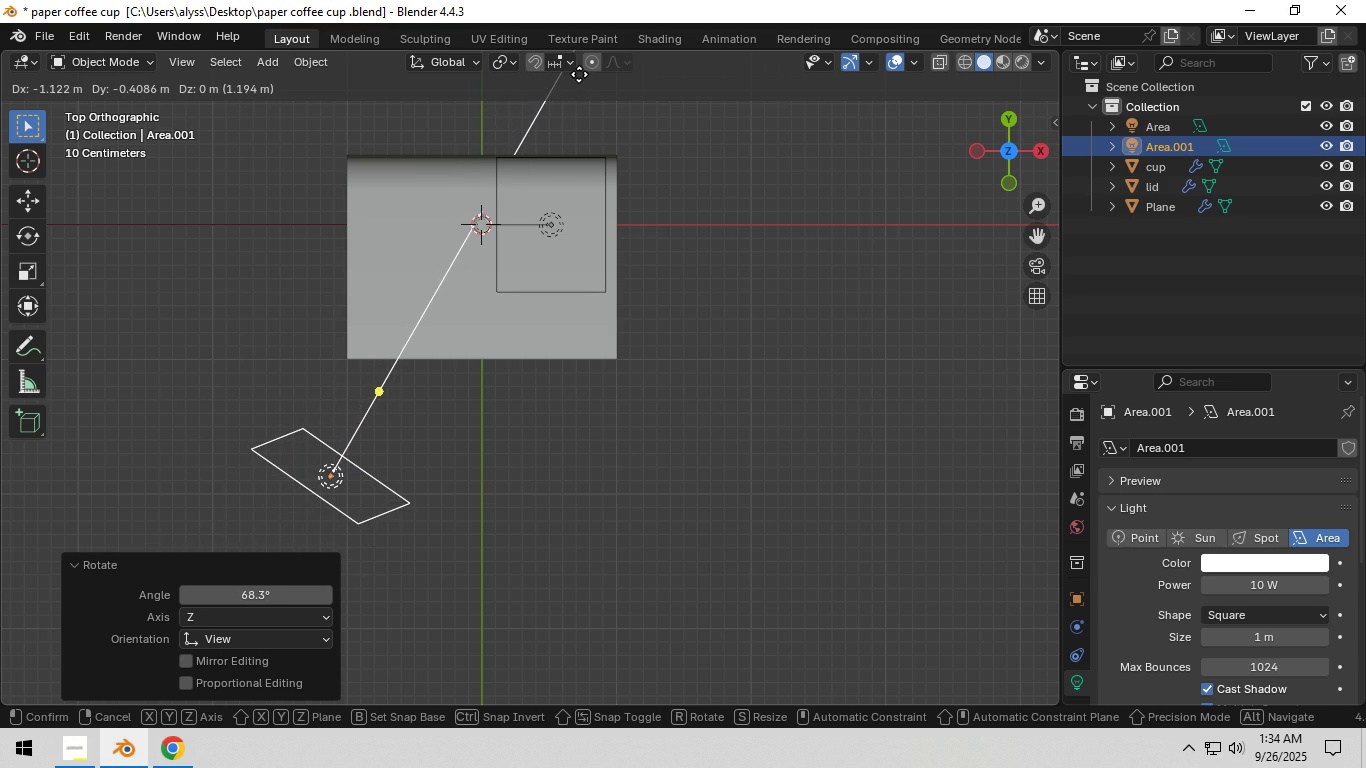 
left_click([580, 74])
 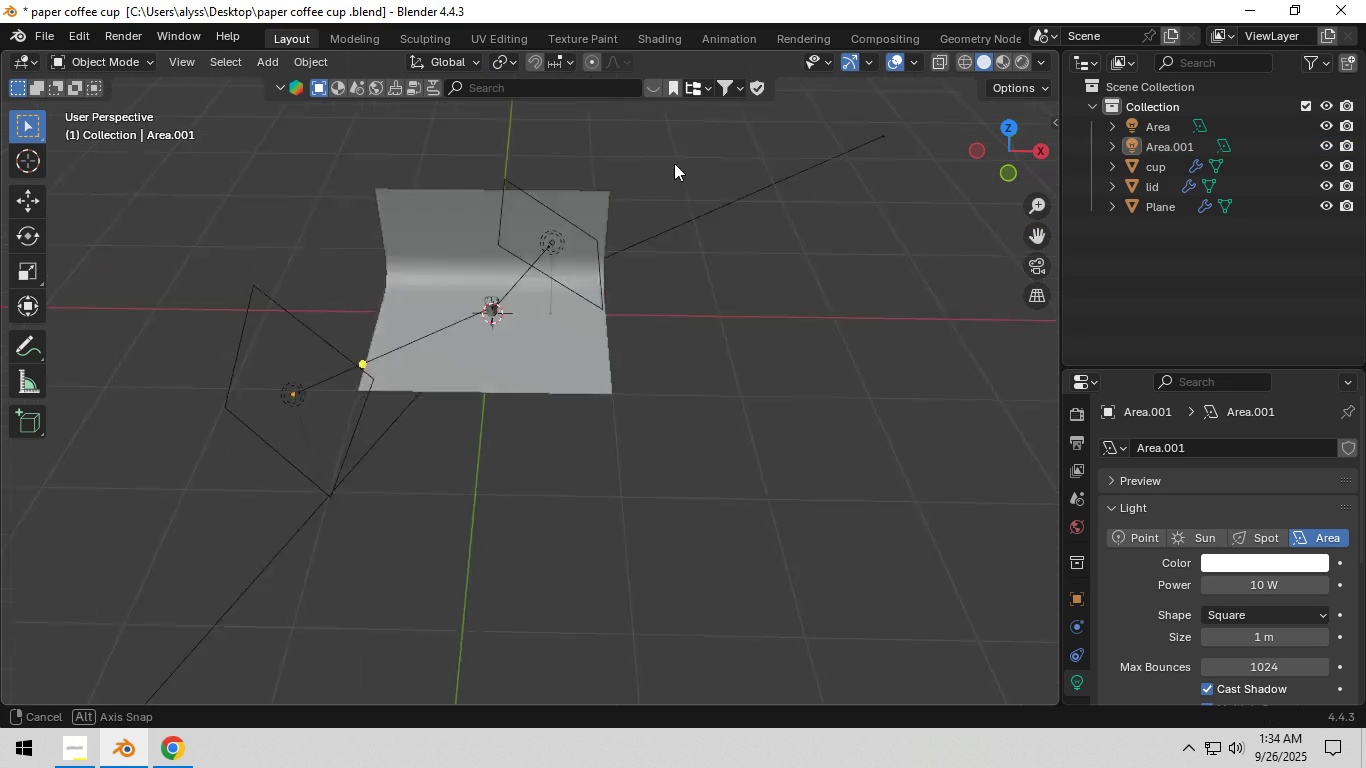 
scroll: coordinate [695, 193], scroll_direction: up, amount: 7.0
 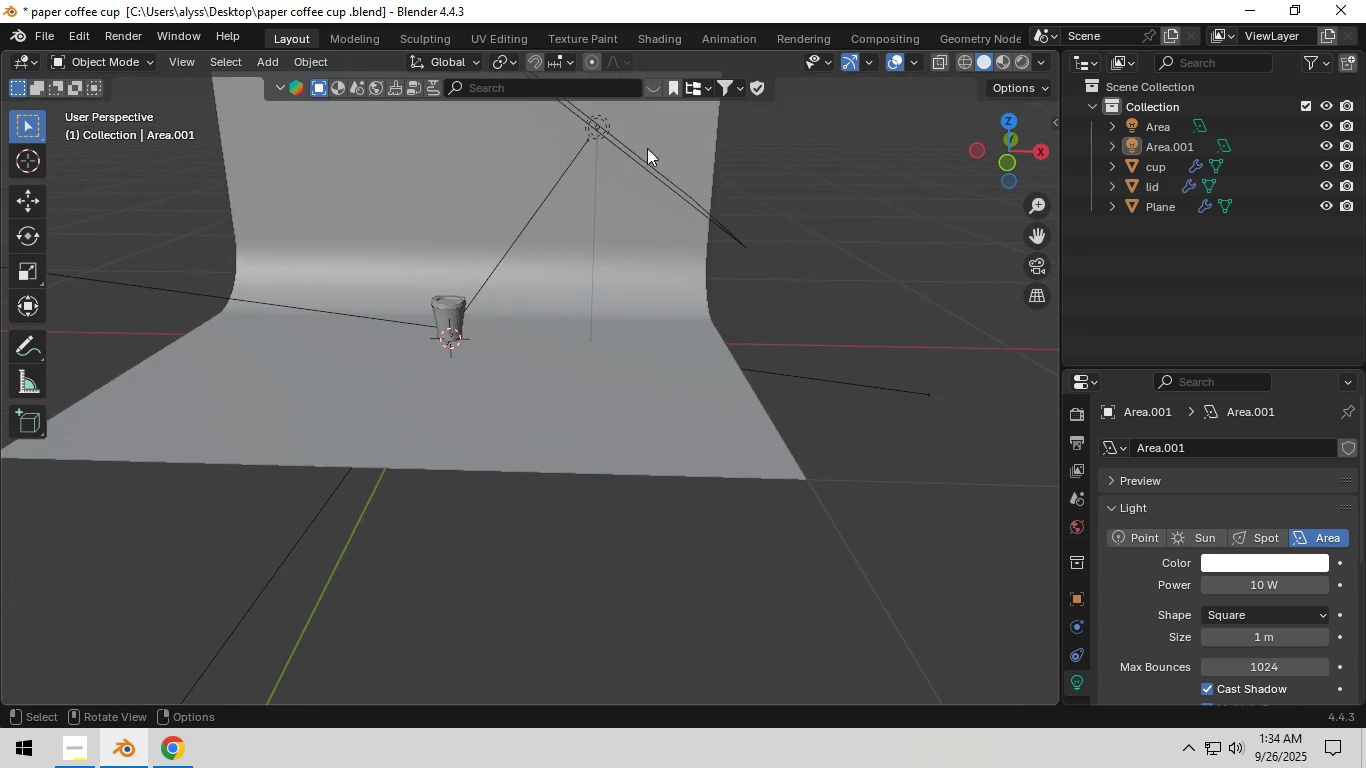 
key(Shift+ShiftLeft)
 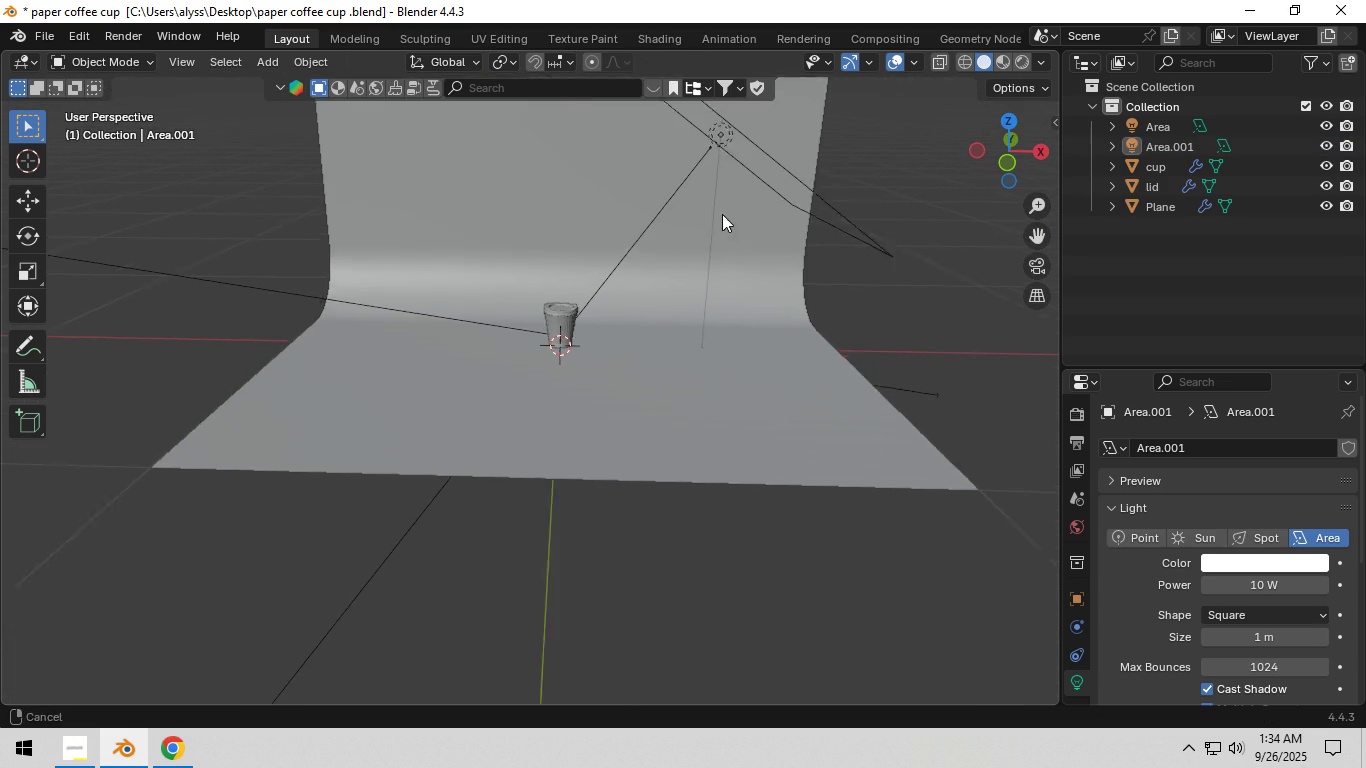 
scroll: coordinate [713, 215], scroll_direction: up, amount: 1.0
 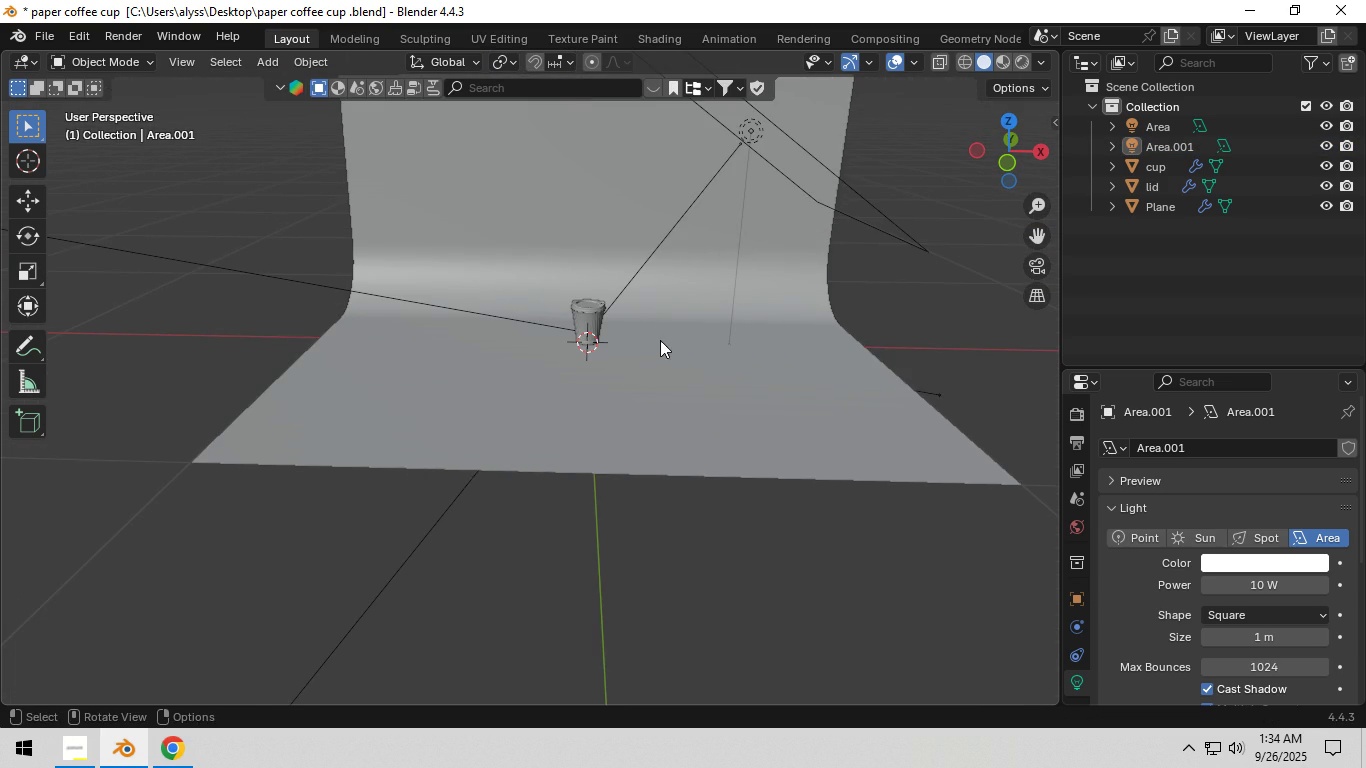 
left_click([660, 342])
 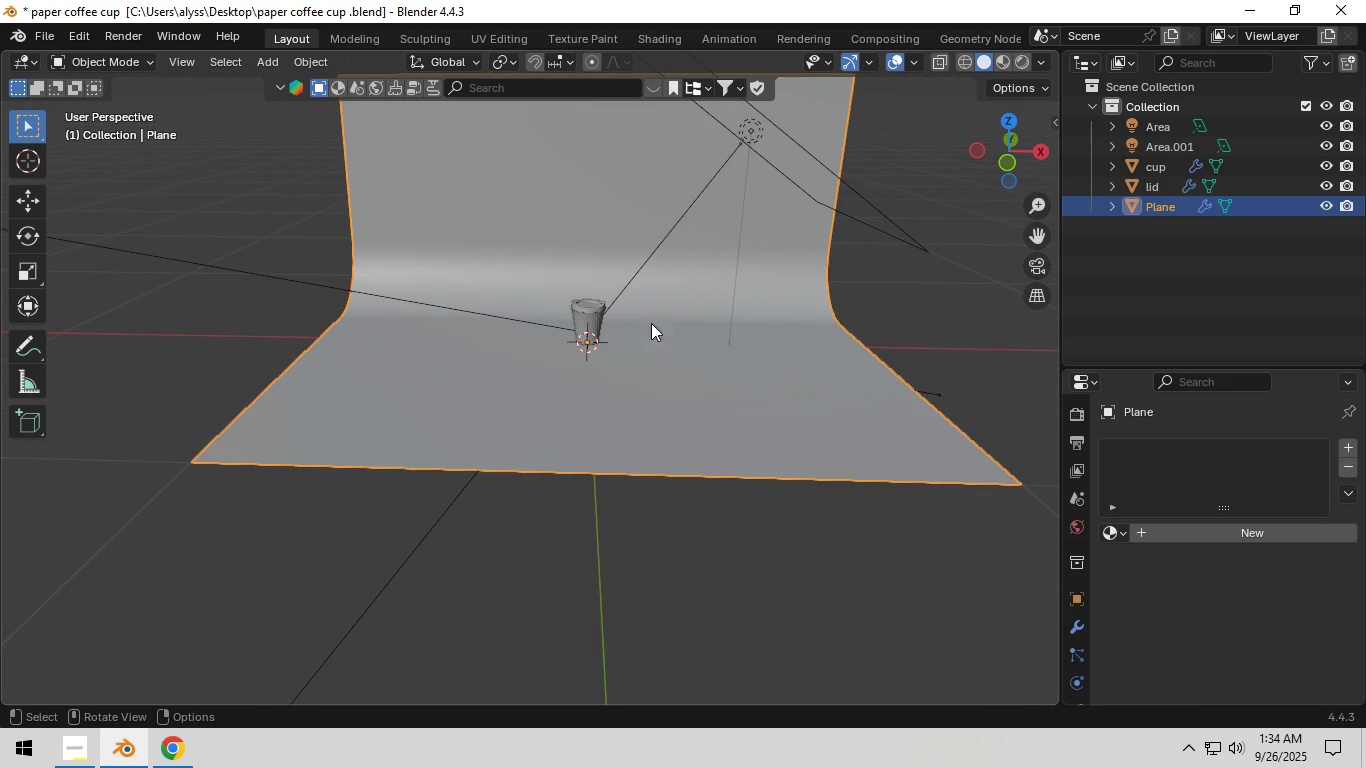 
key(Backquote)
 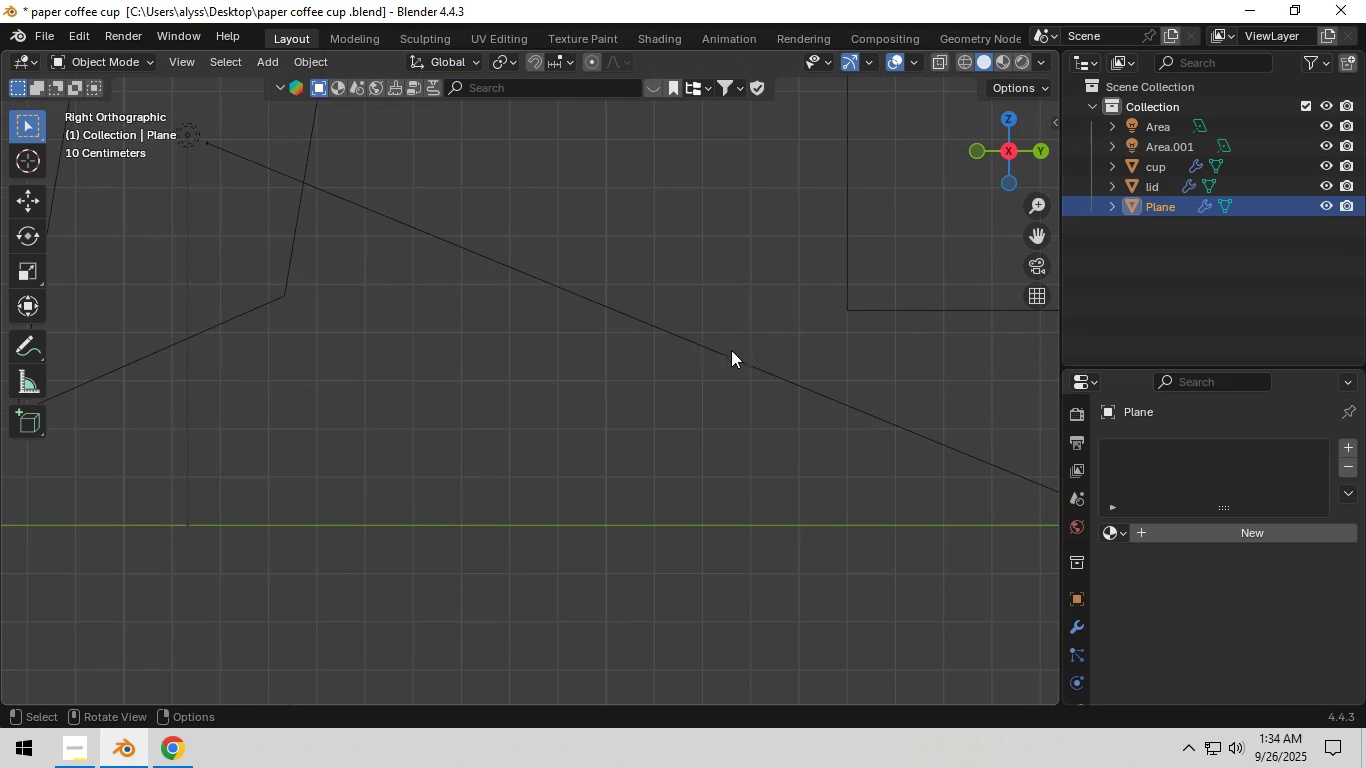 
key(Backquote)
 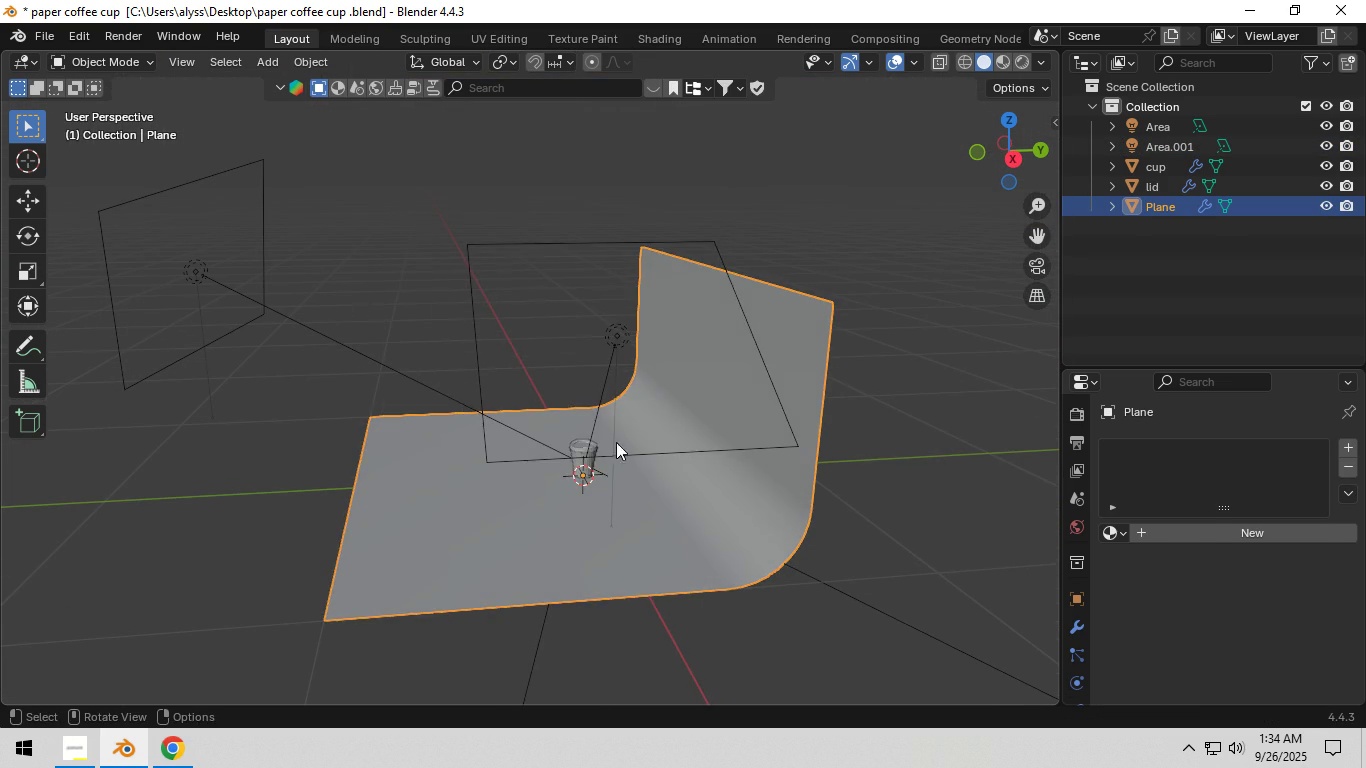 
left_click([589, 445])